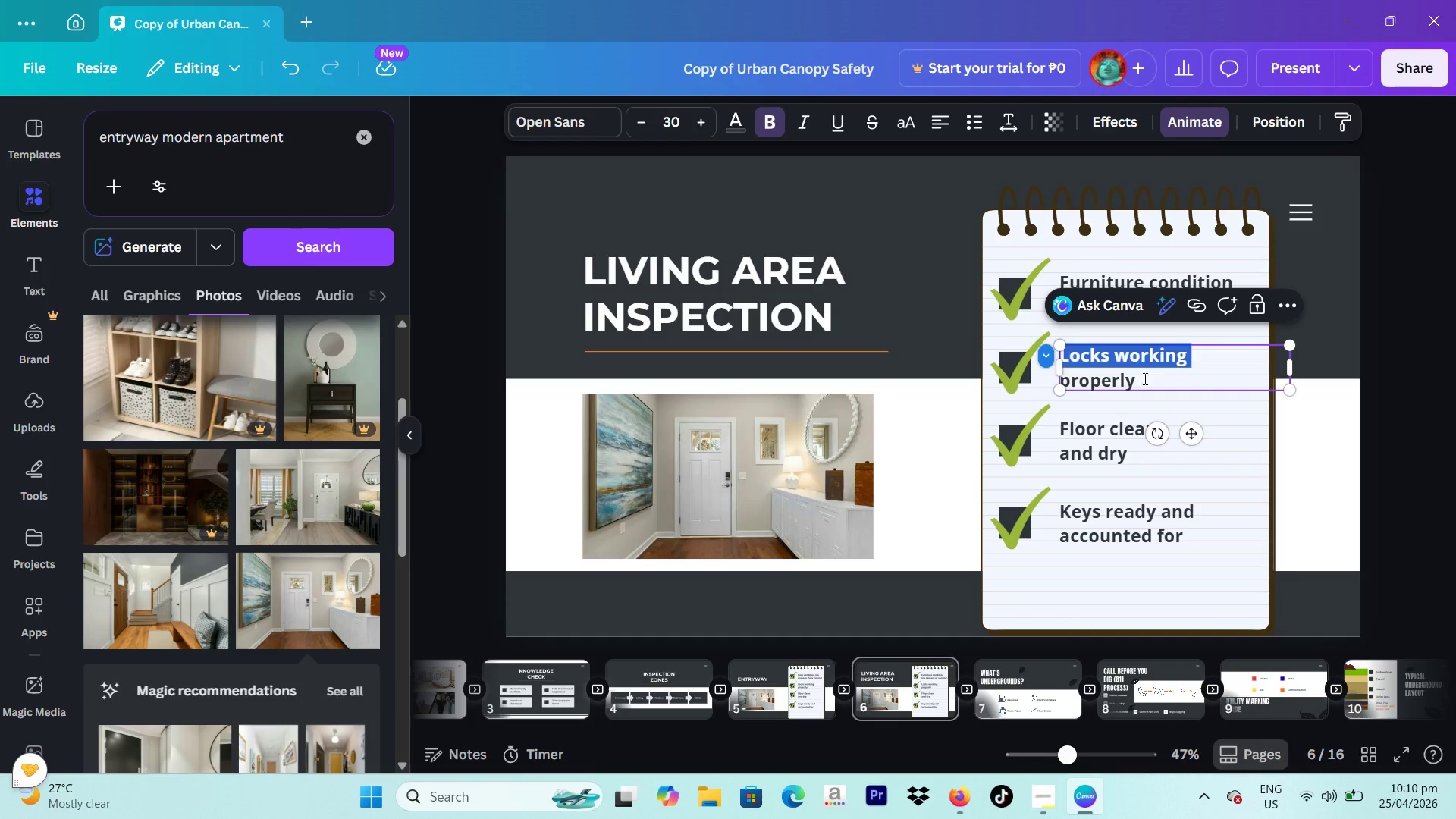 
left_click_drag(start_coordinate=[1144, 378], to_coordinate=[1062, 348])
 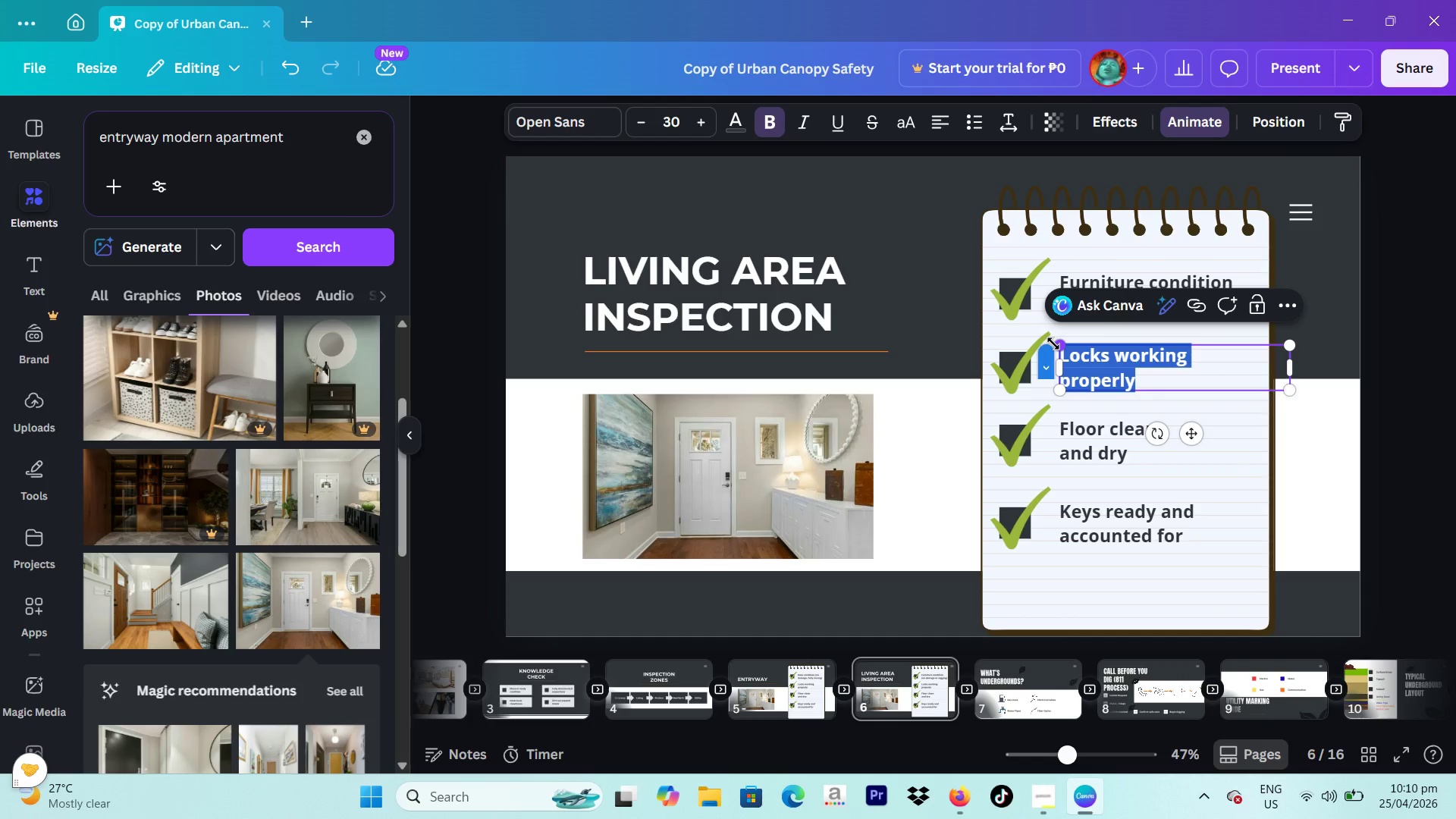 
type(Stains or visible wear)
 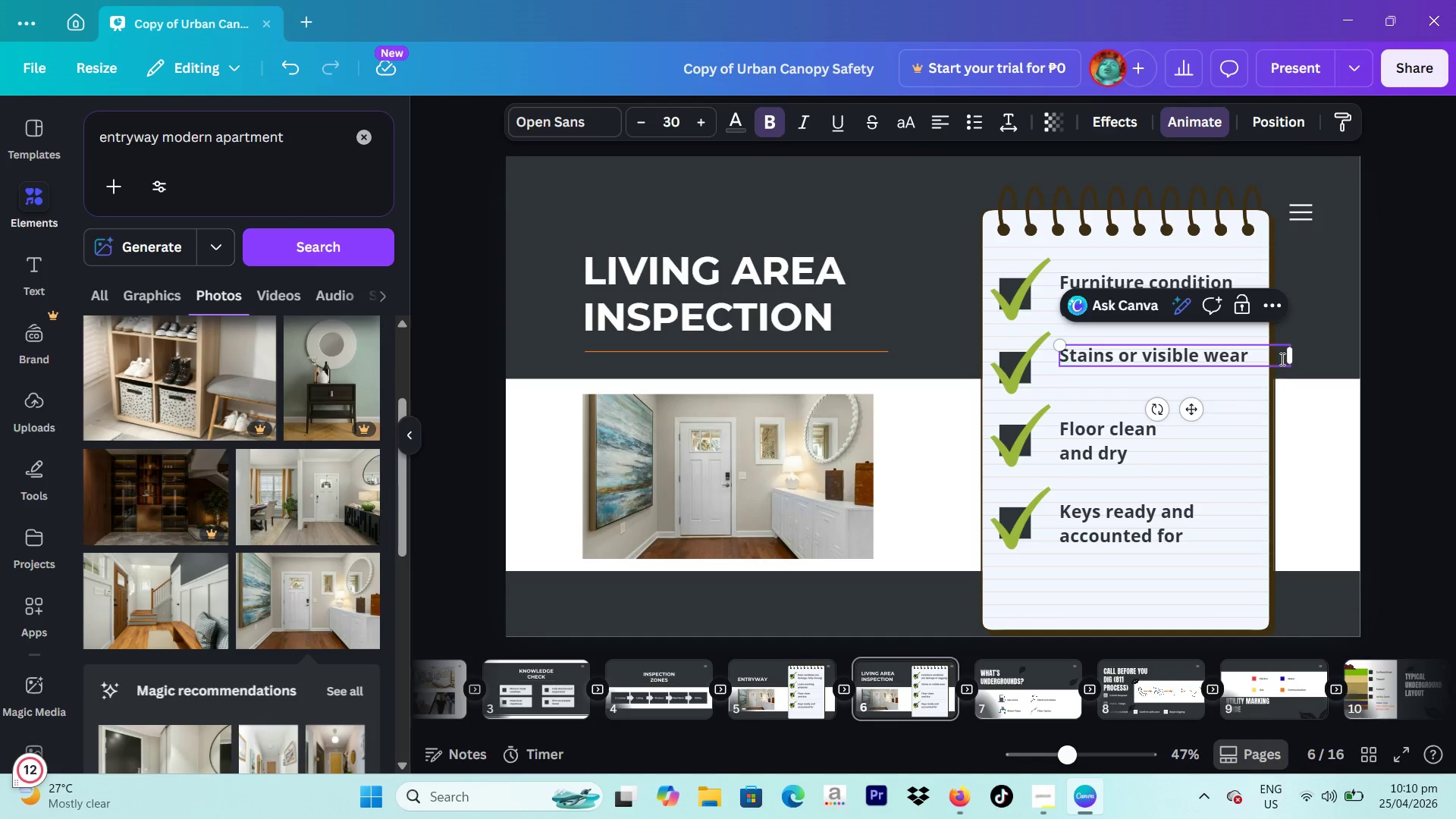 
left_click_drag(start_coordinate=[1294, 355], to_coordinate=[1246, 356])
 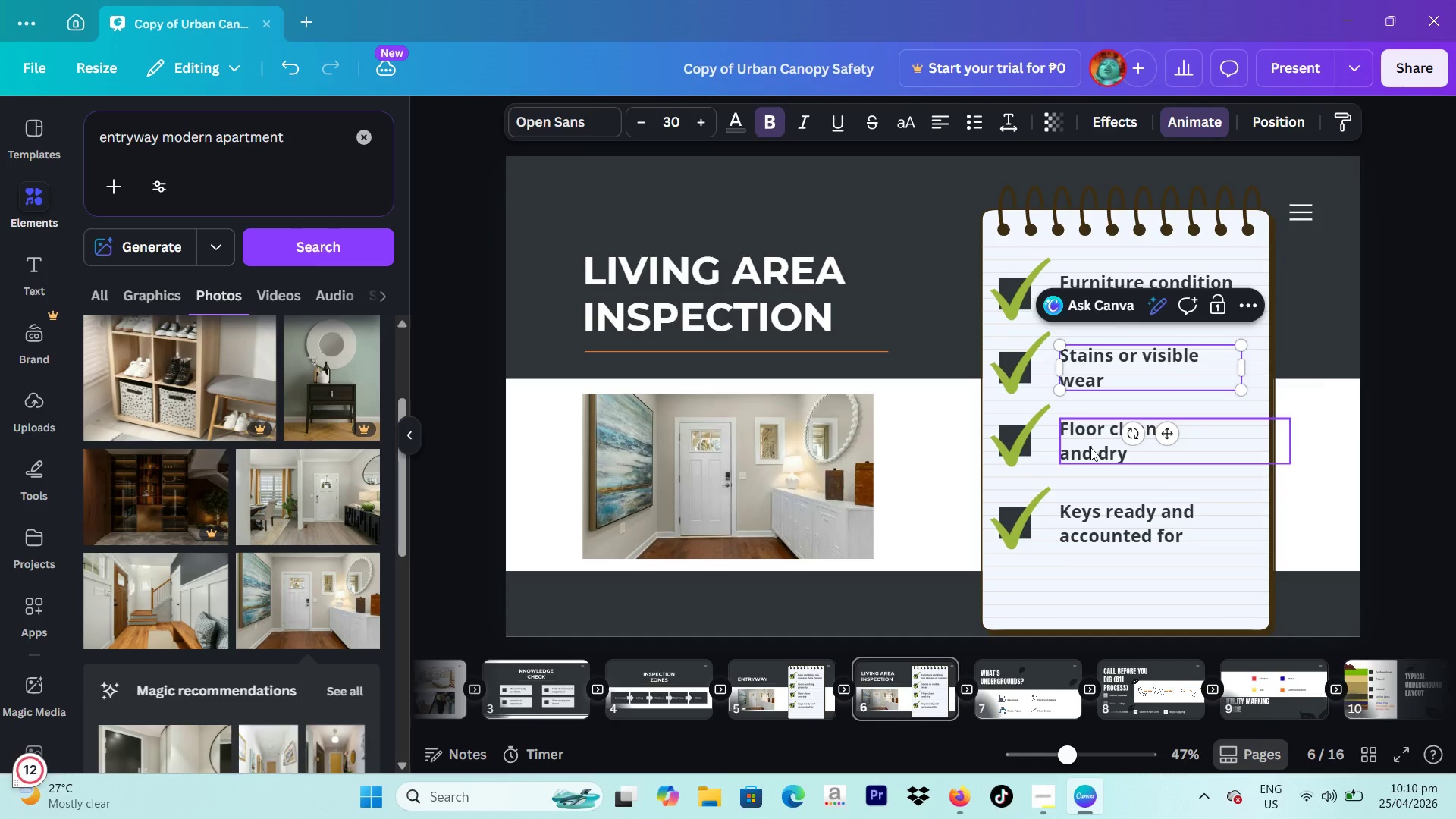 
double_click([1090, 447])
 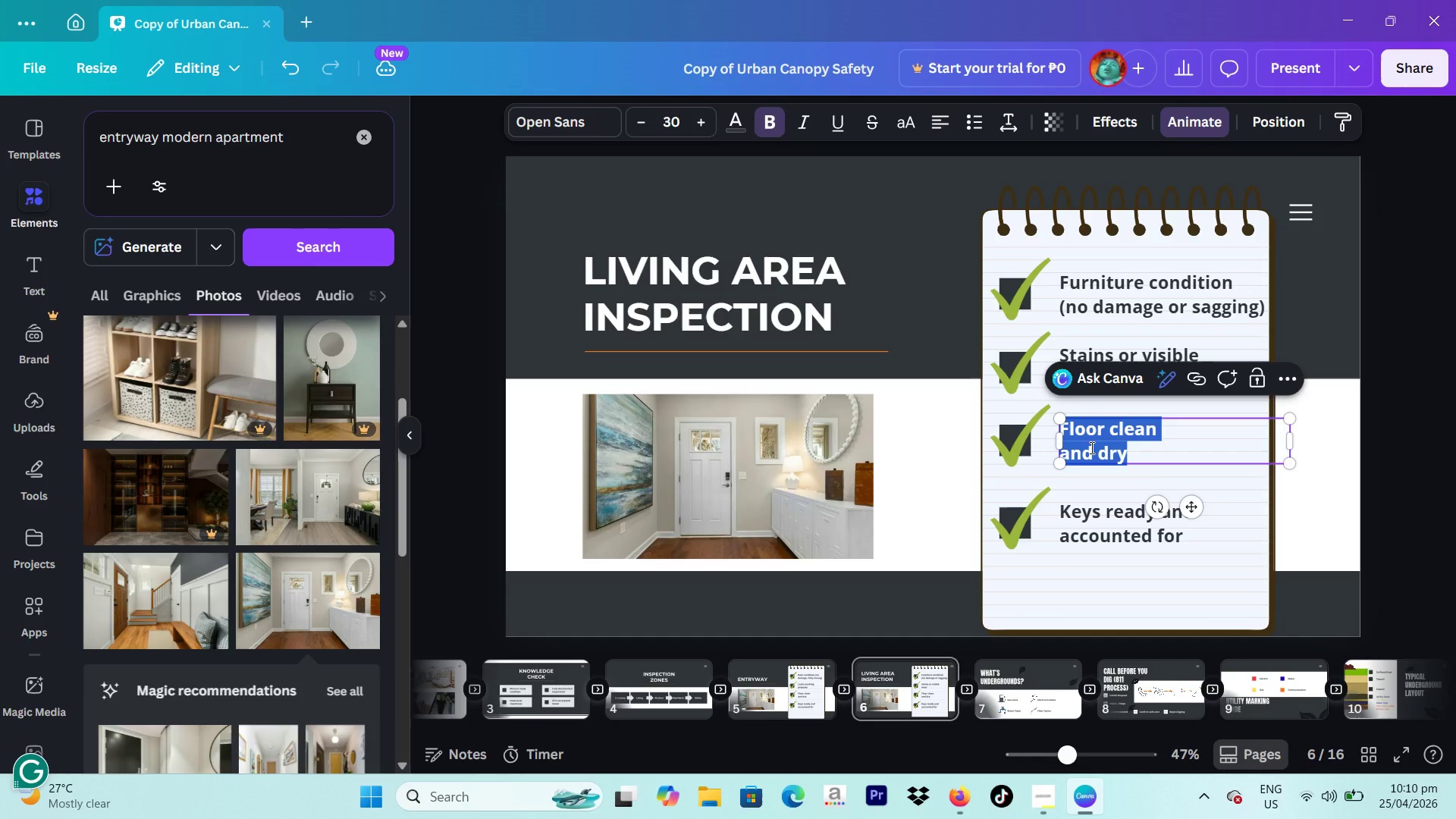 
type(Walls clean )
 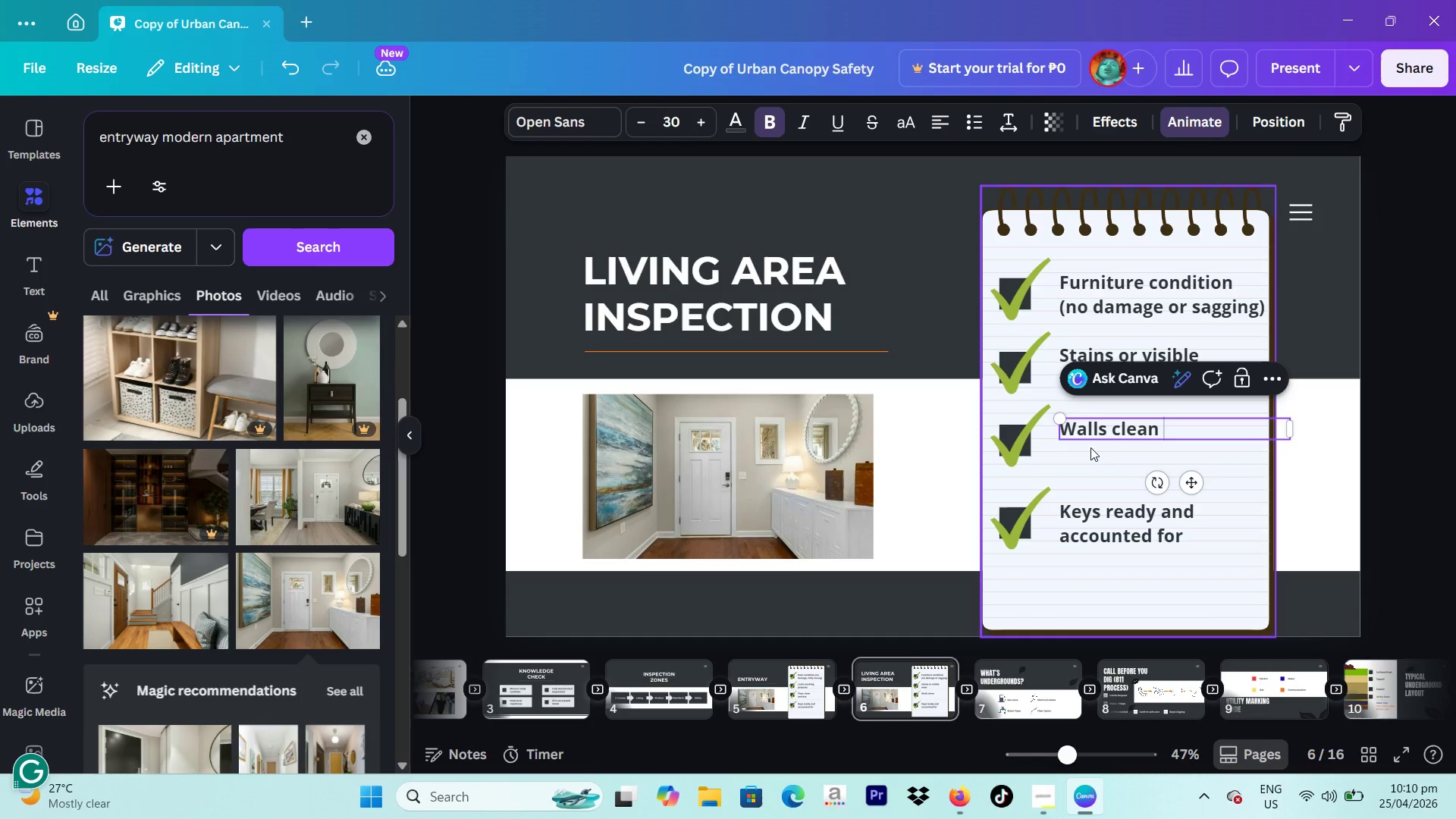 
key(Enter)
 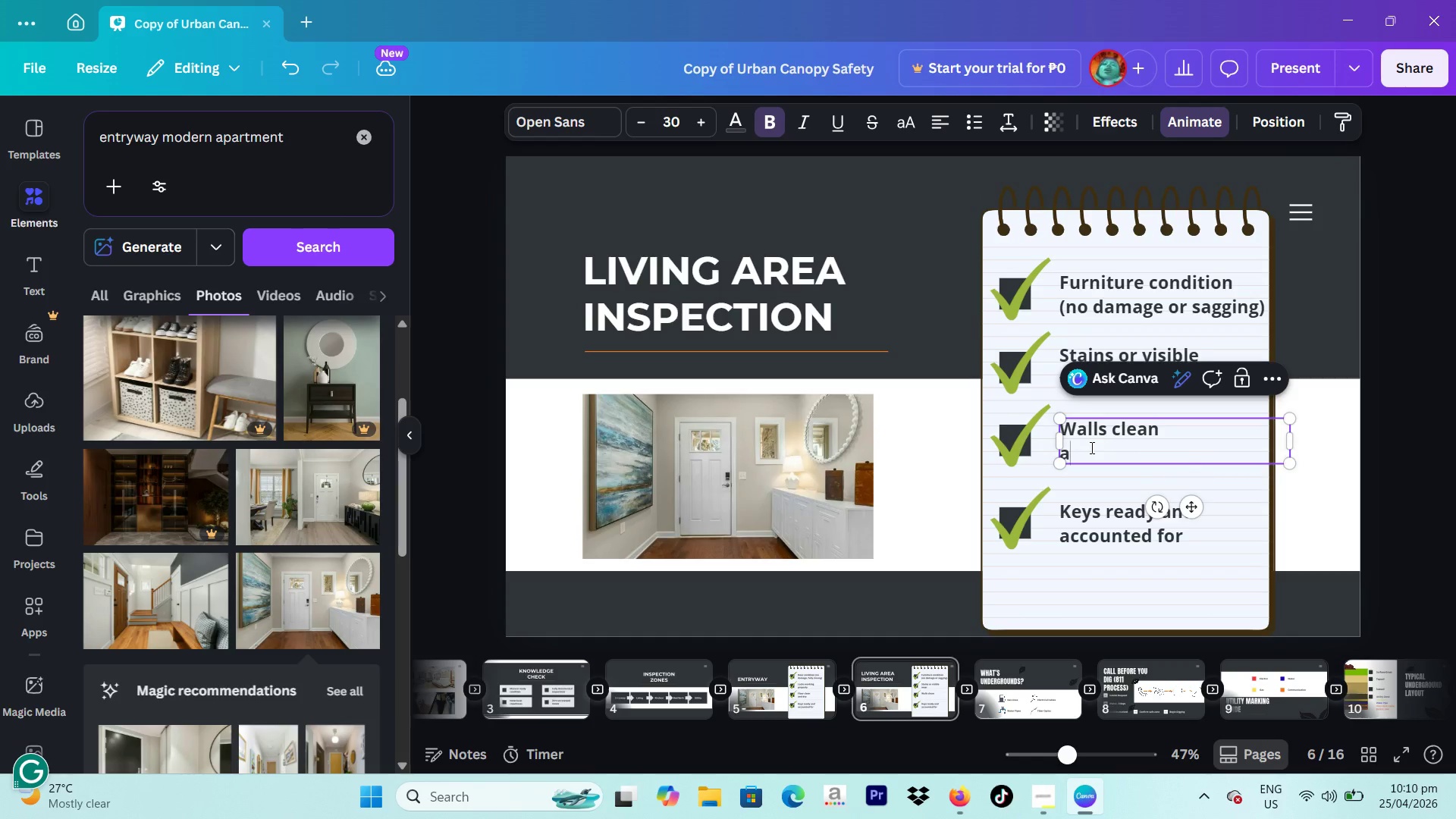 
type(and unmarked)
 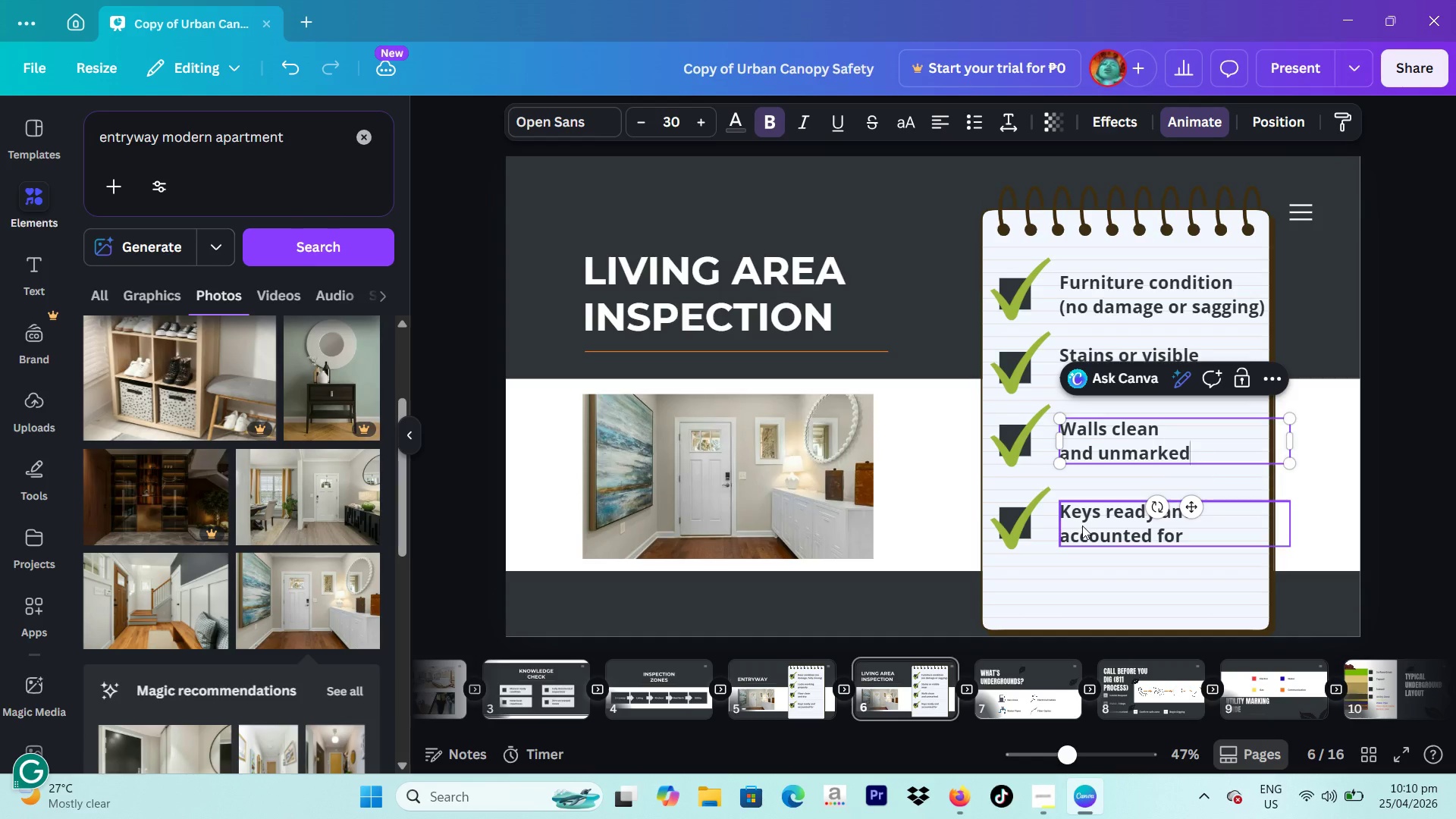 
double_click([1082, 527])
 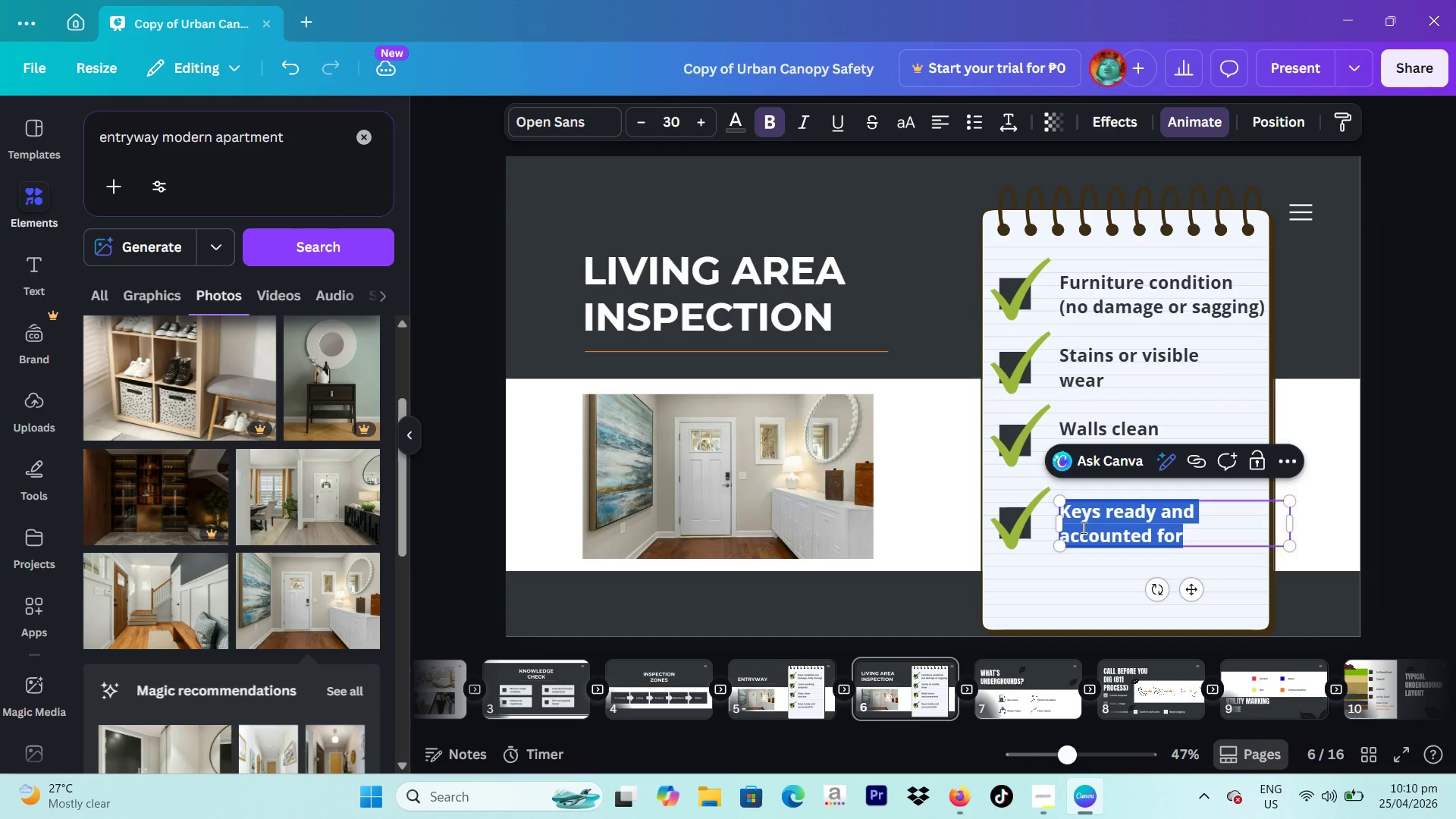 
triple_click([1082, 527])
 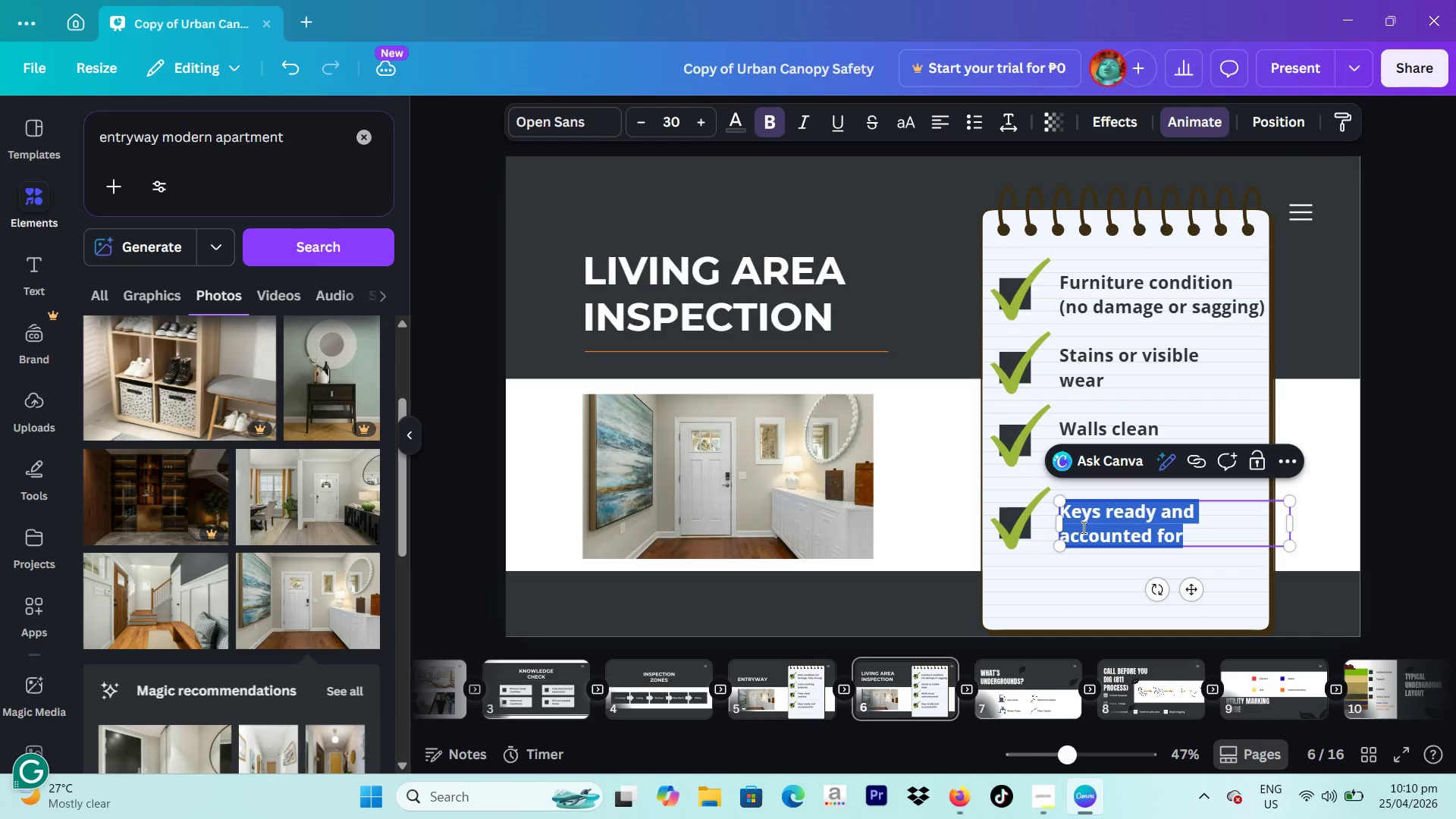 
type(Lights and switches)
 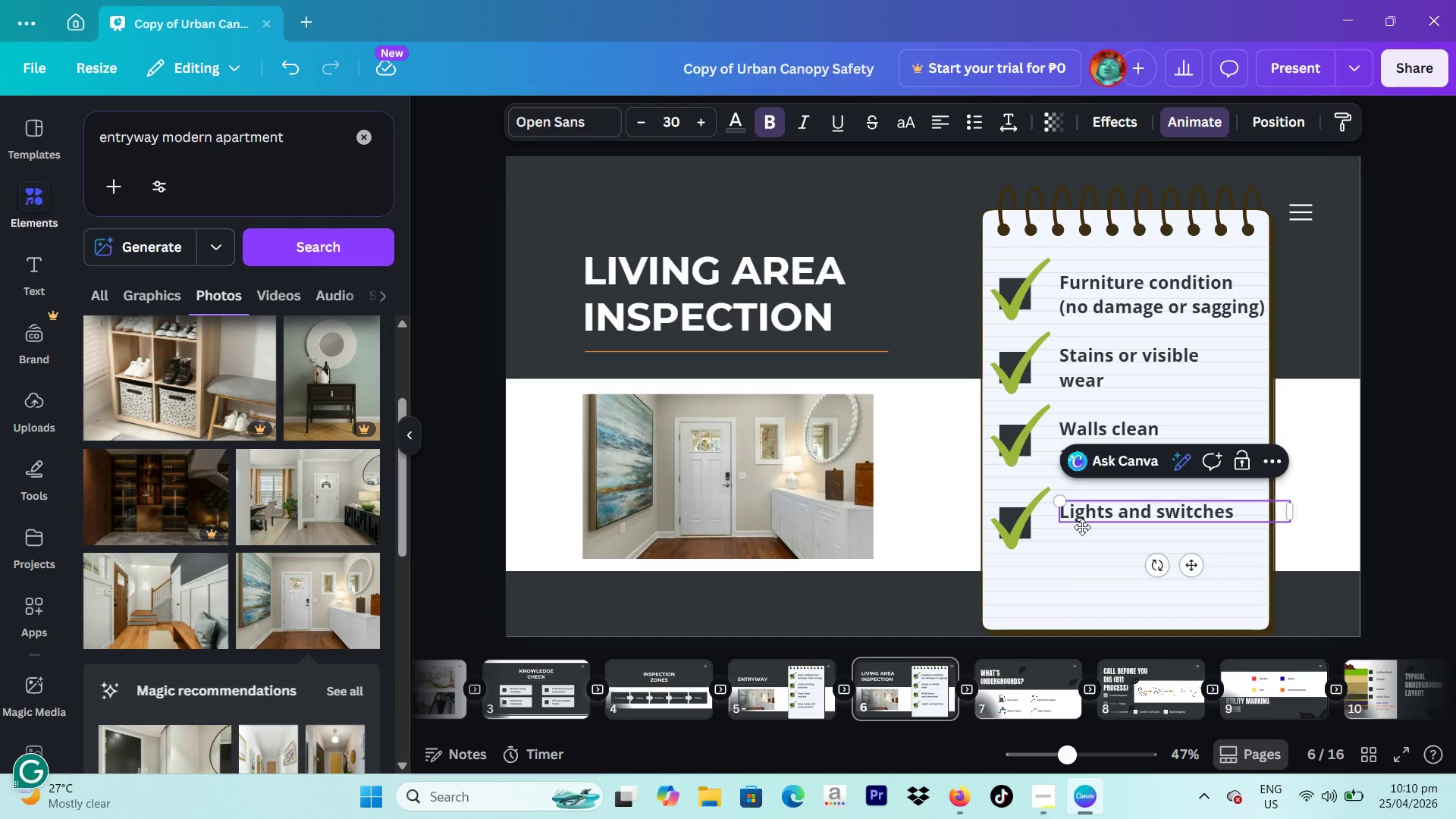 
key(Enter)
 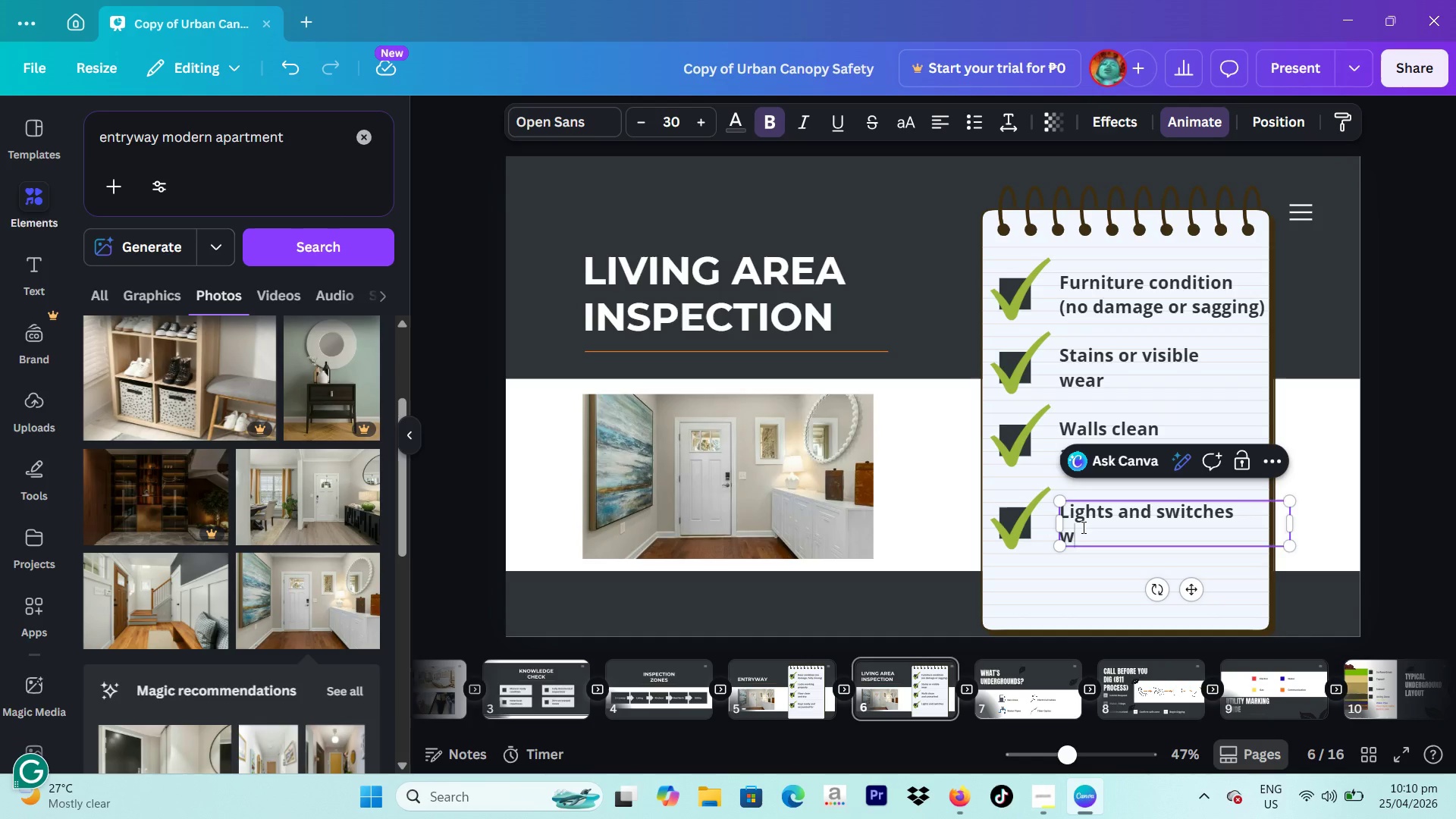 
type(working properly)
 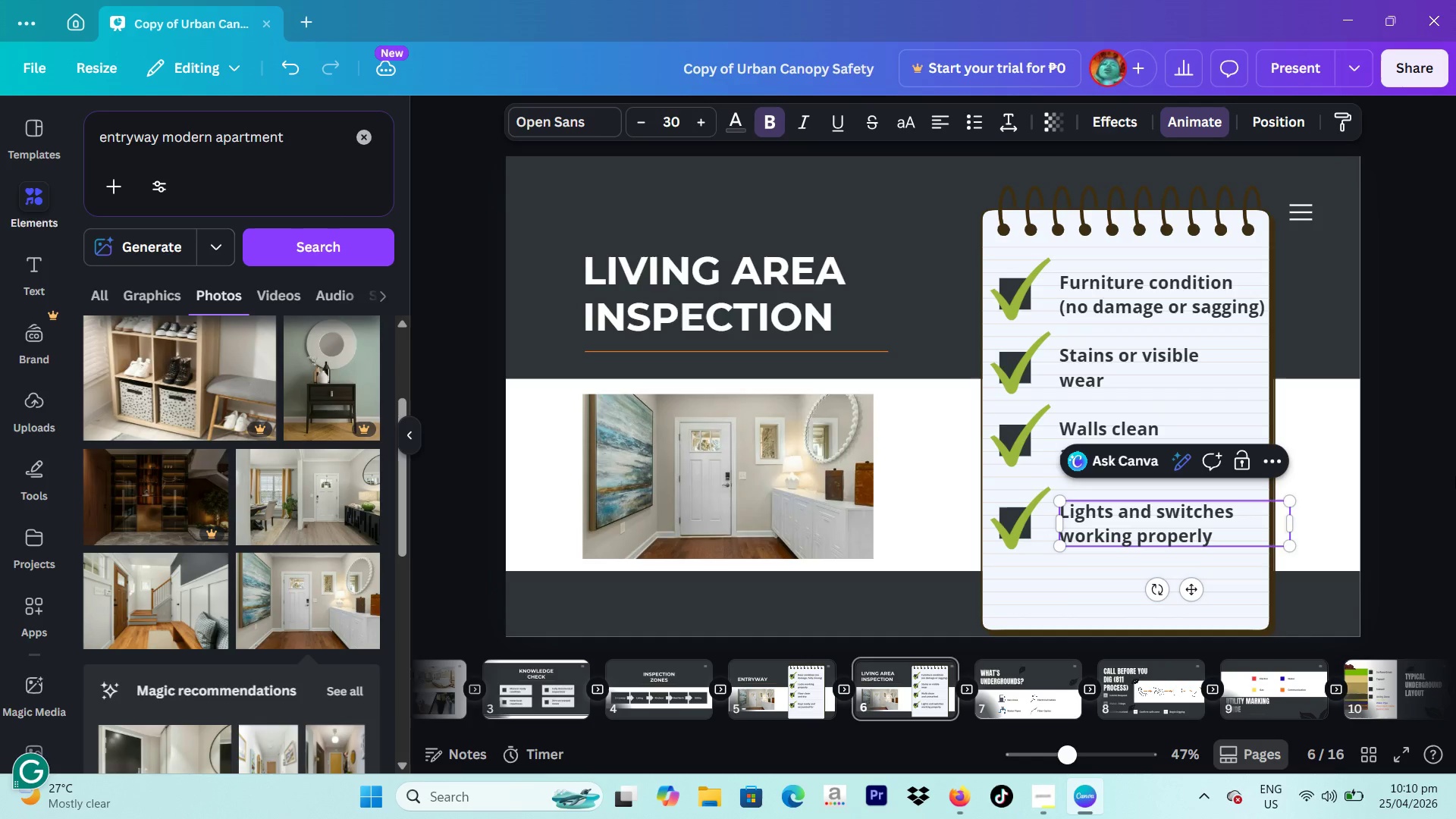 
left_click([1455, 472])
 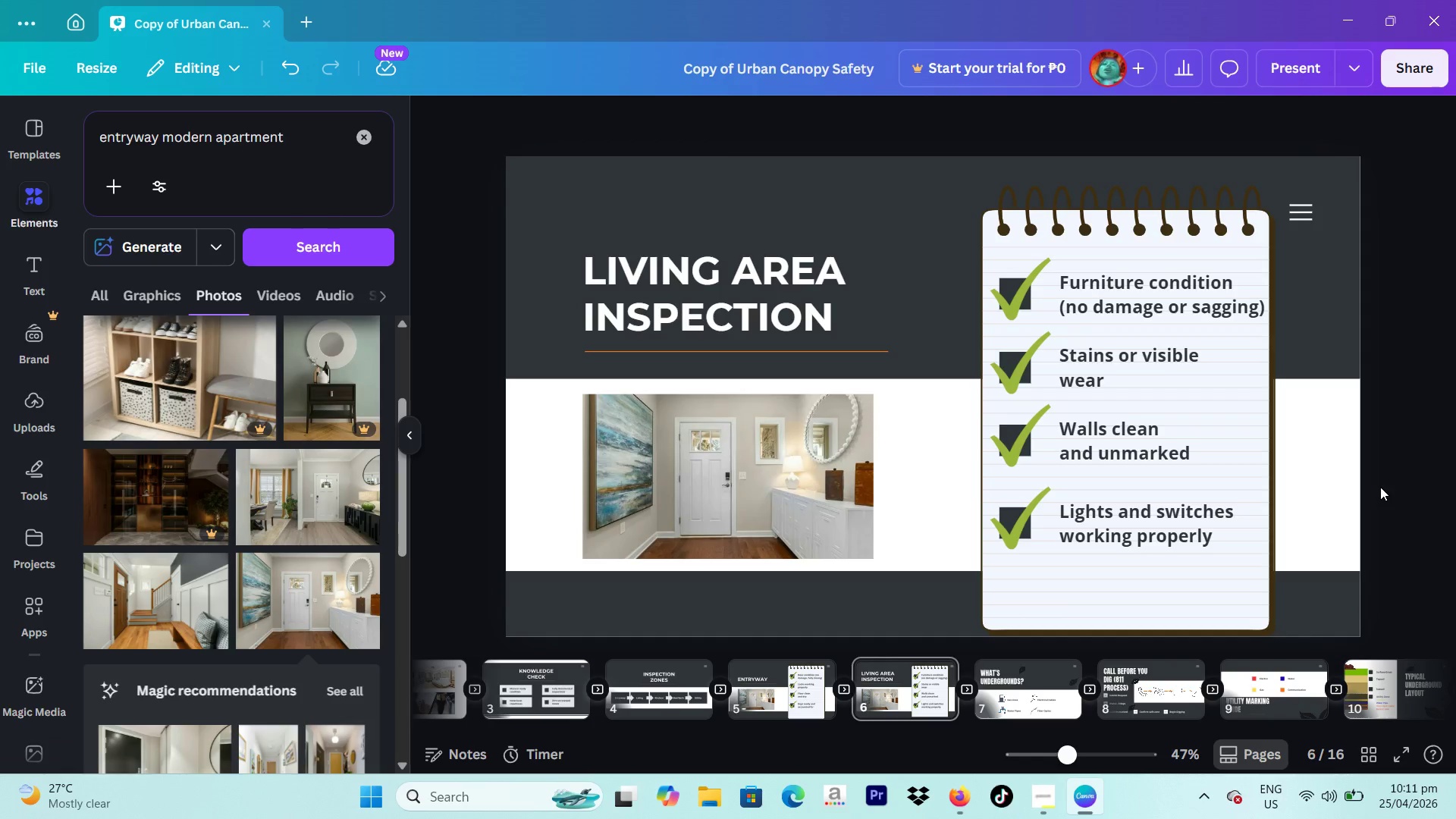 
wait(57.73)
 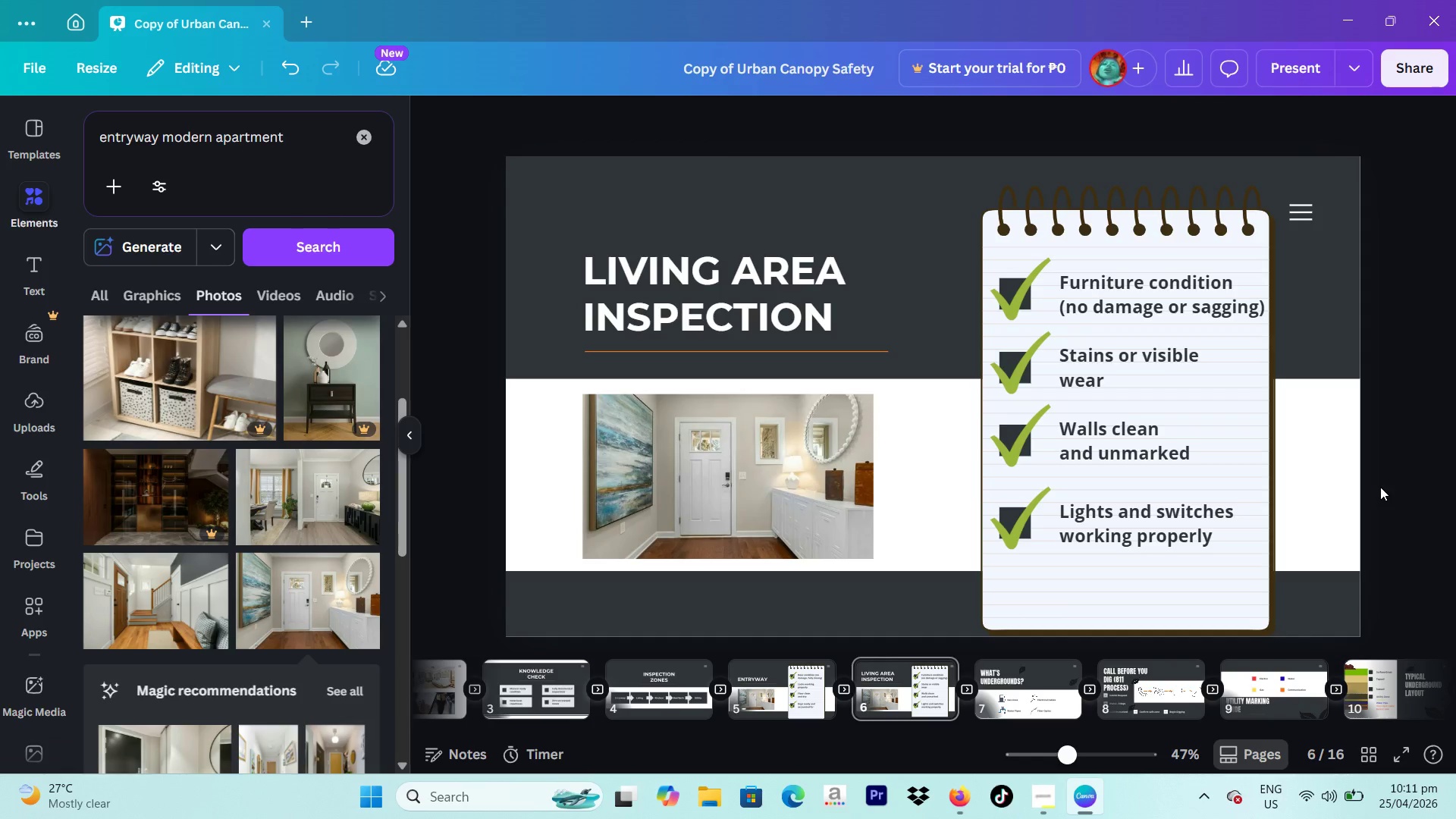 
left_click([1043, 799])
 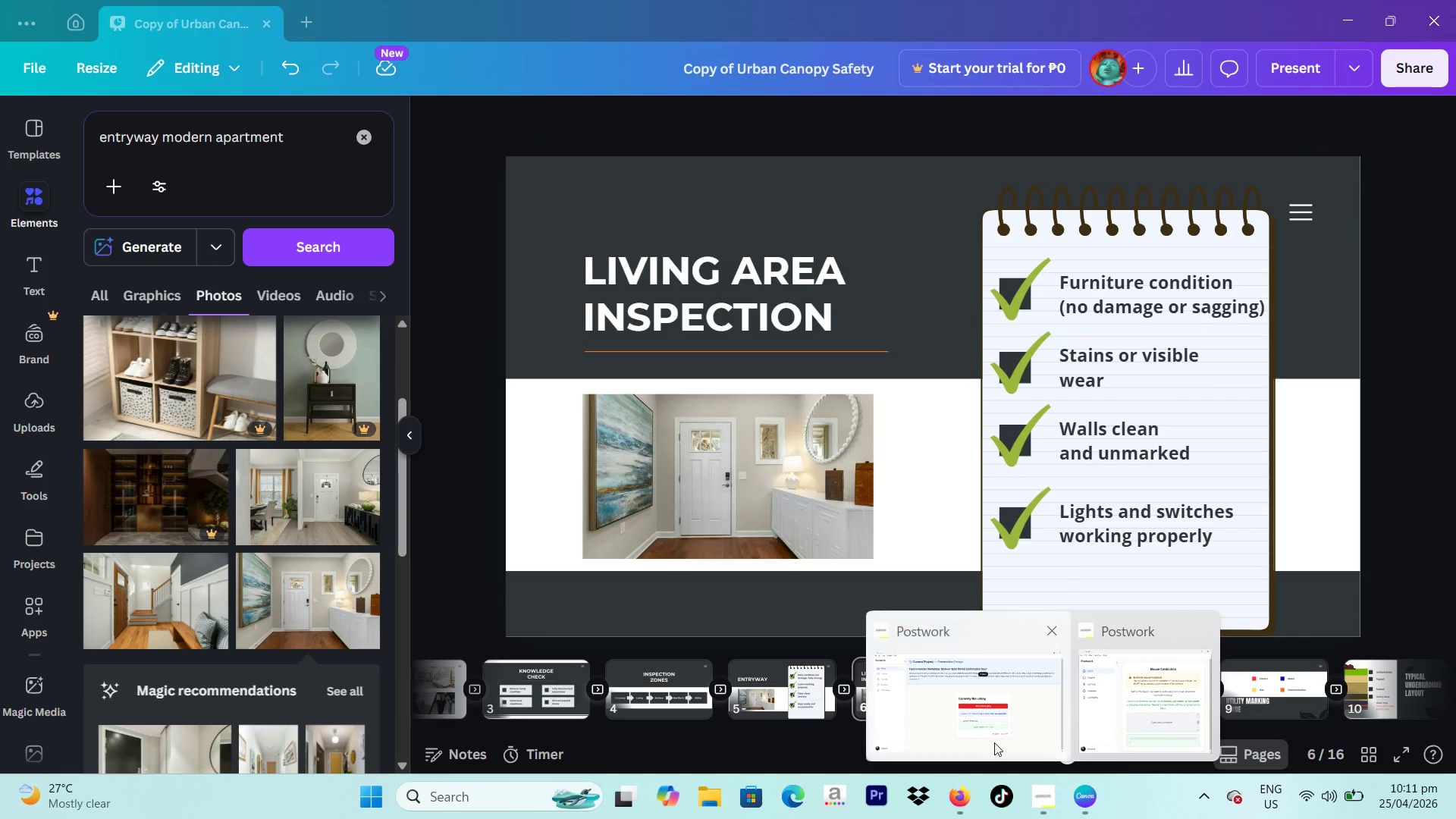 
left_click([994, 742])